 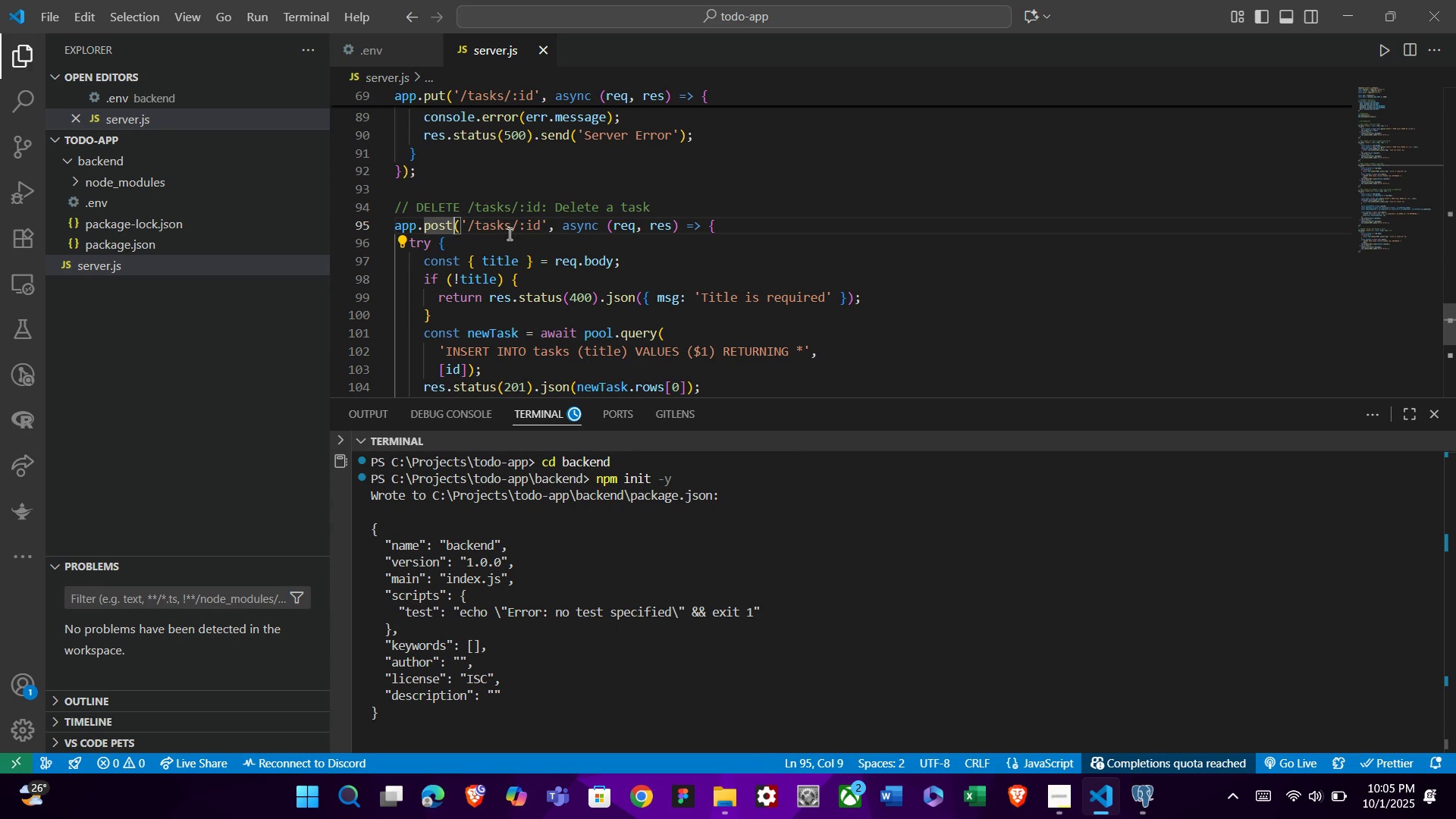 
key(ArrowRight)
 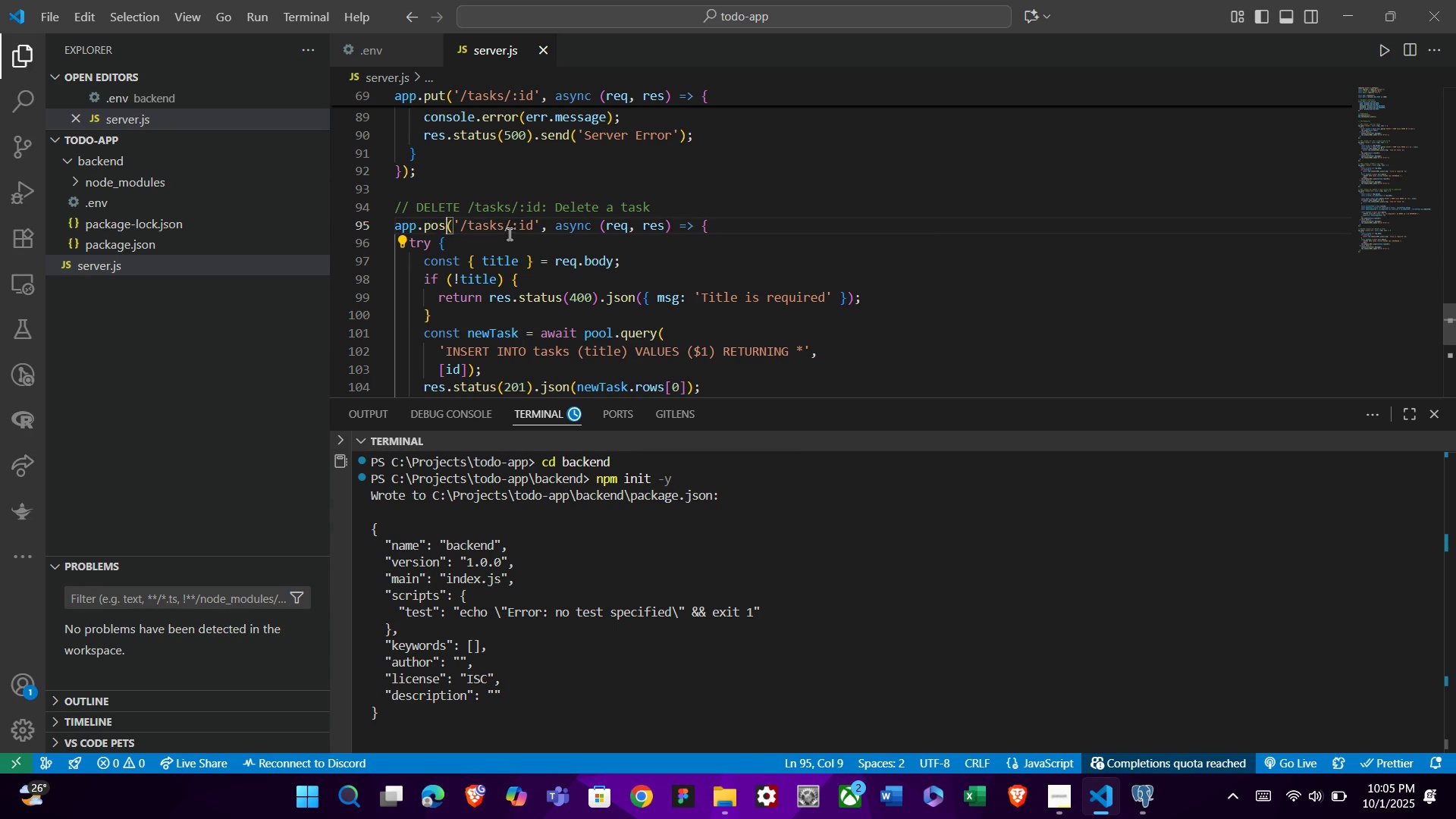 
key(Backspace)
key(Backspace)
key(Backspace)
key(Backspace)
type(dee)
key(Backspace)
type(lete)
 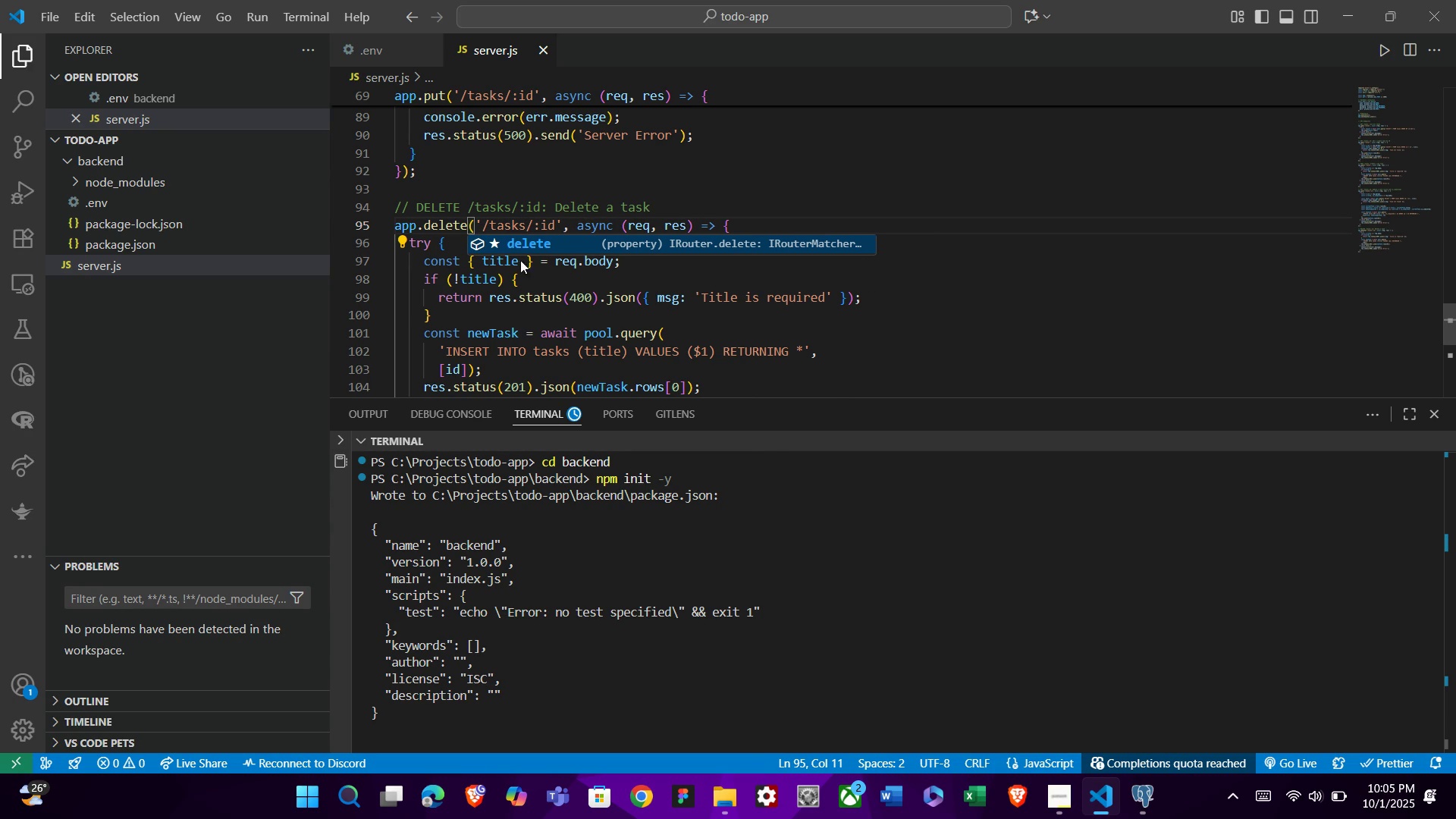 
wait(6.2)
 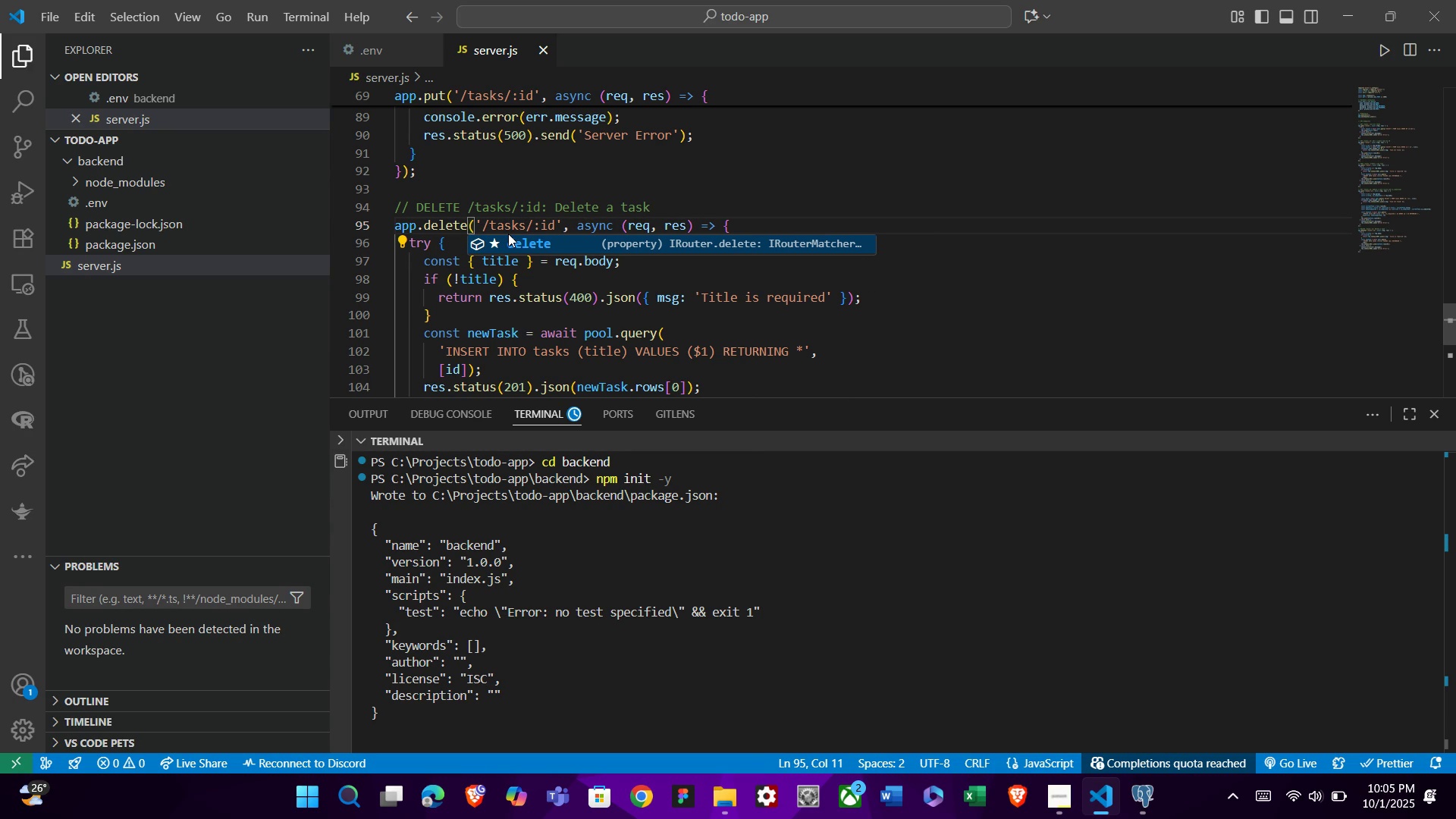 
left_click([510, 335])